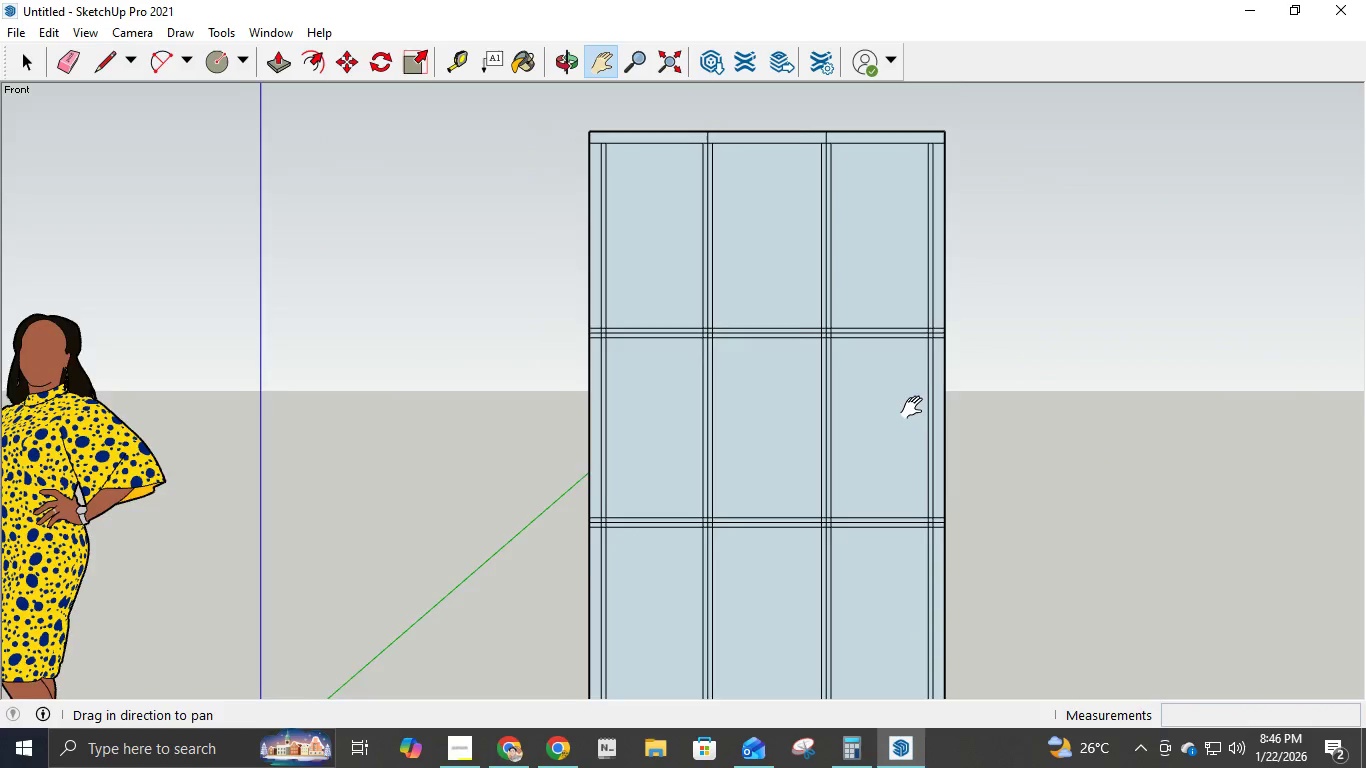 
scroll: coordinate [924, 388], scroll_direction: down, amount: 3.0
 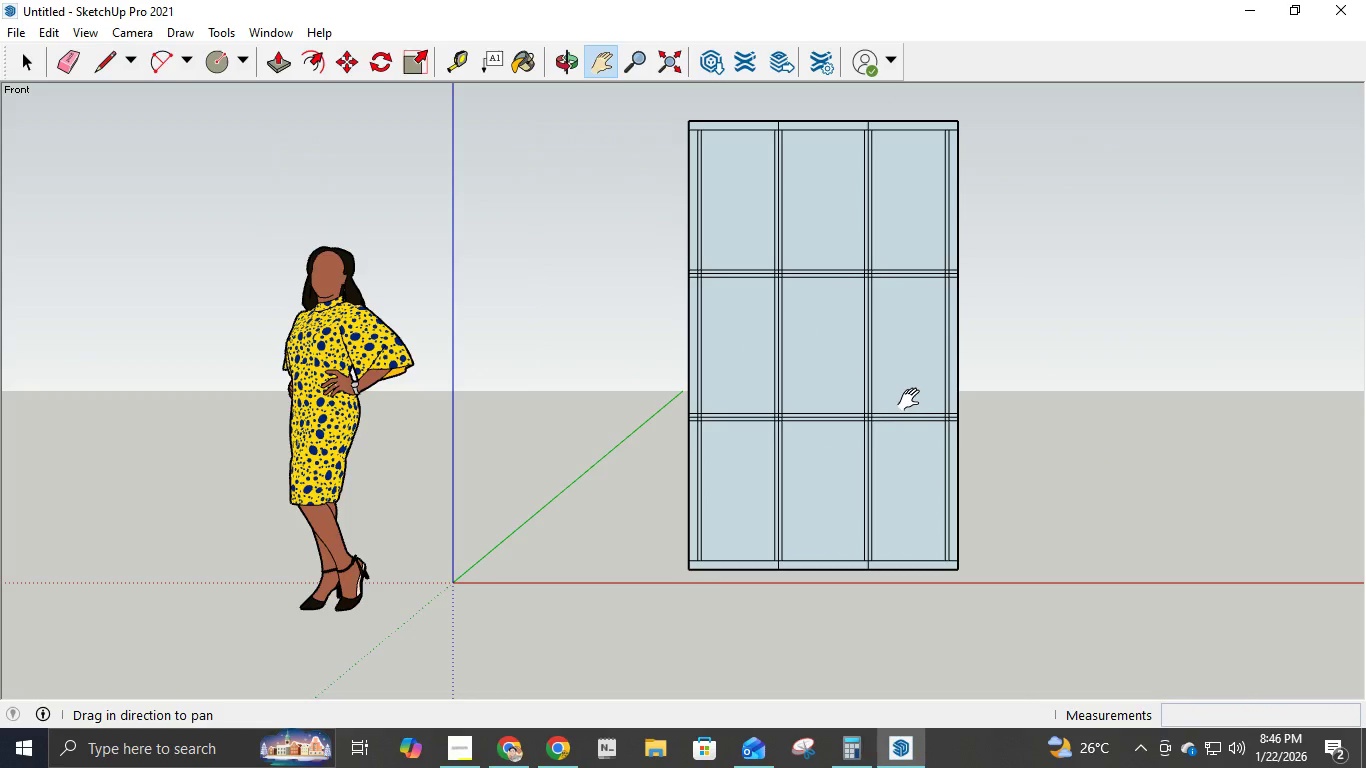 
key(Control+Z)
 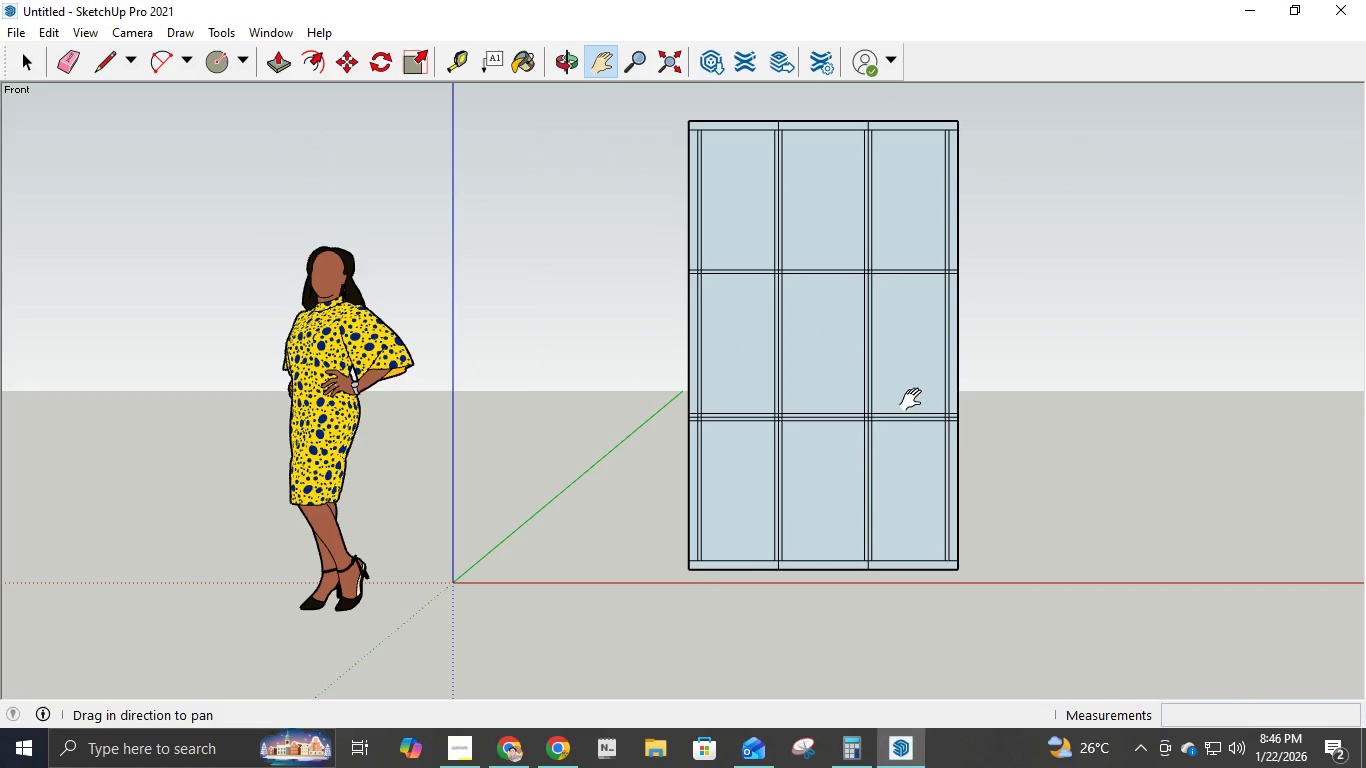 
key(Control+Z)
 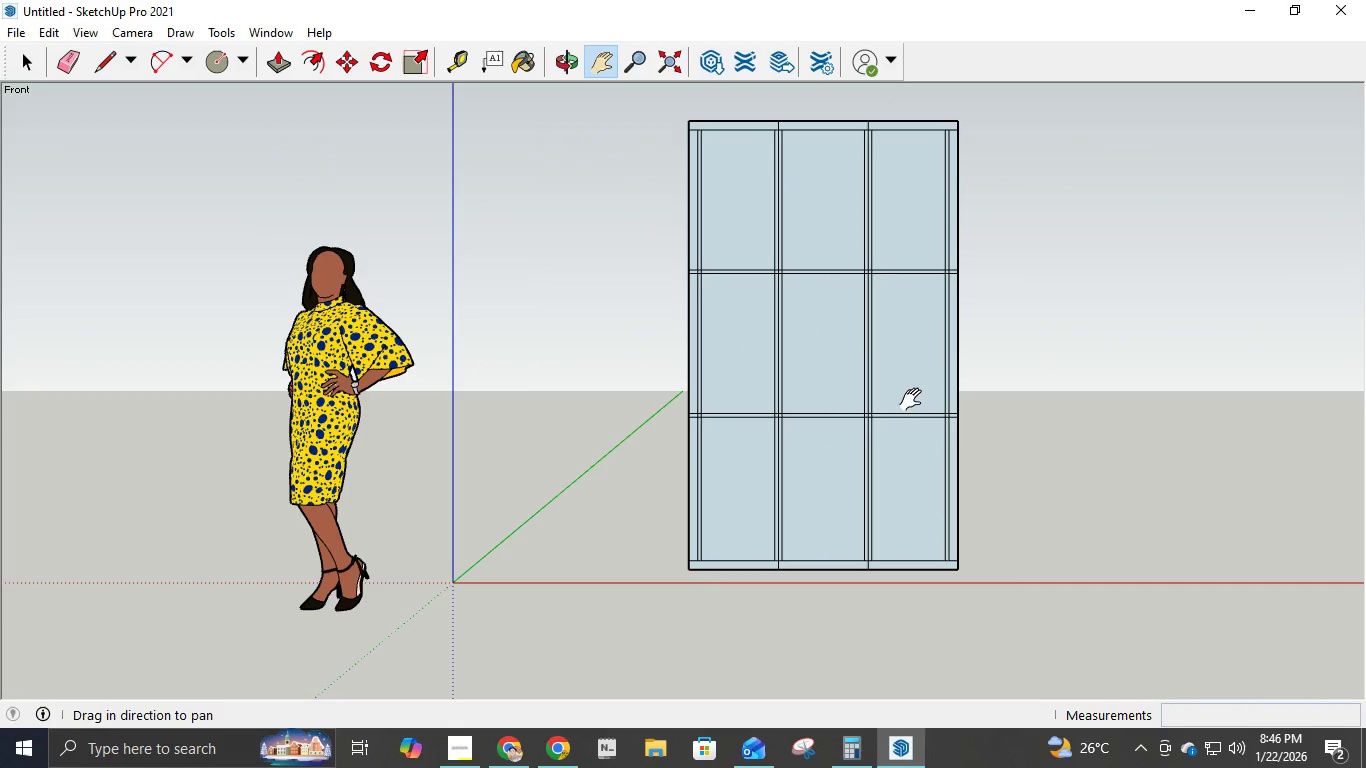 
key(Control+Z)
 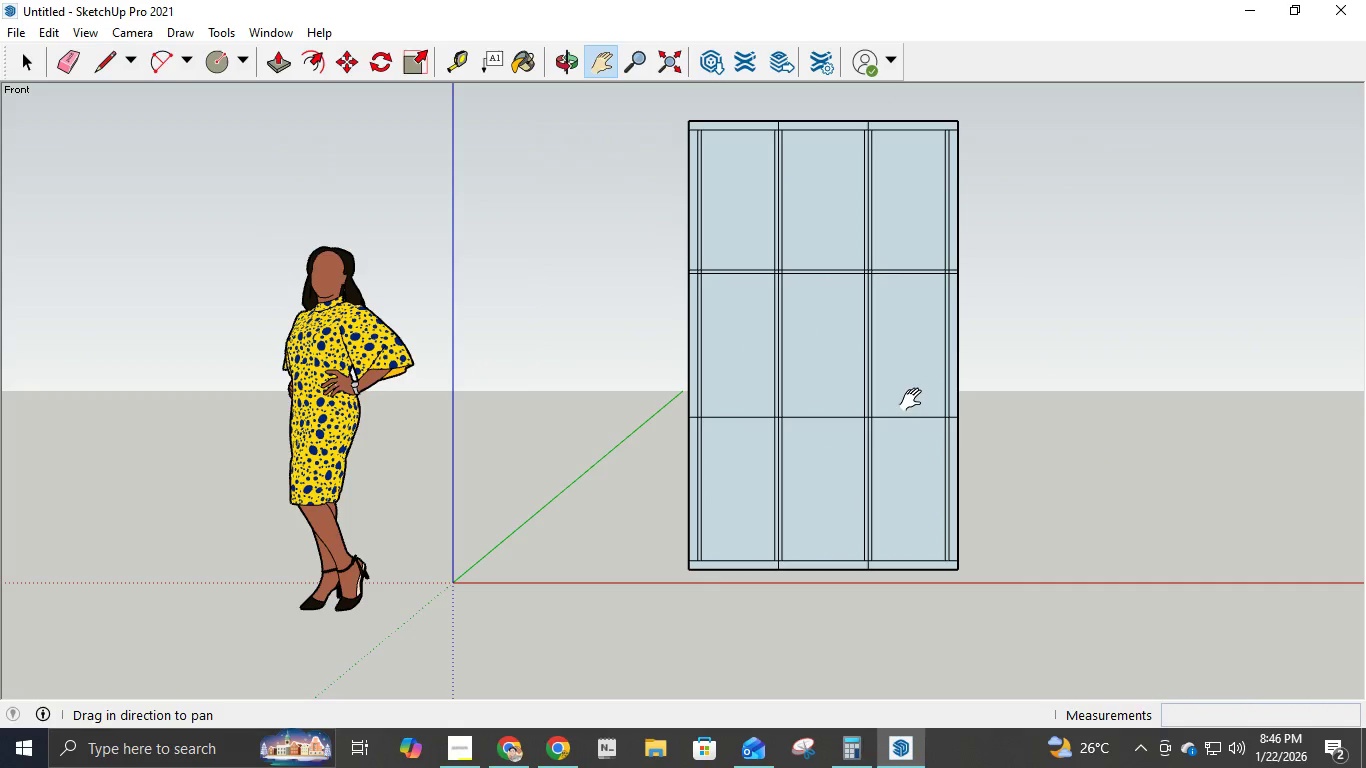 
key(Control+Z)
 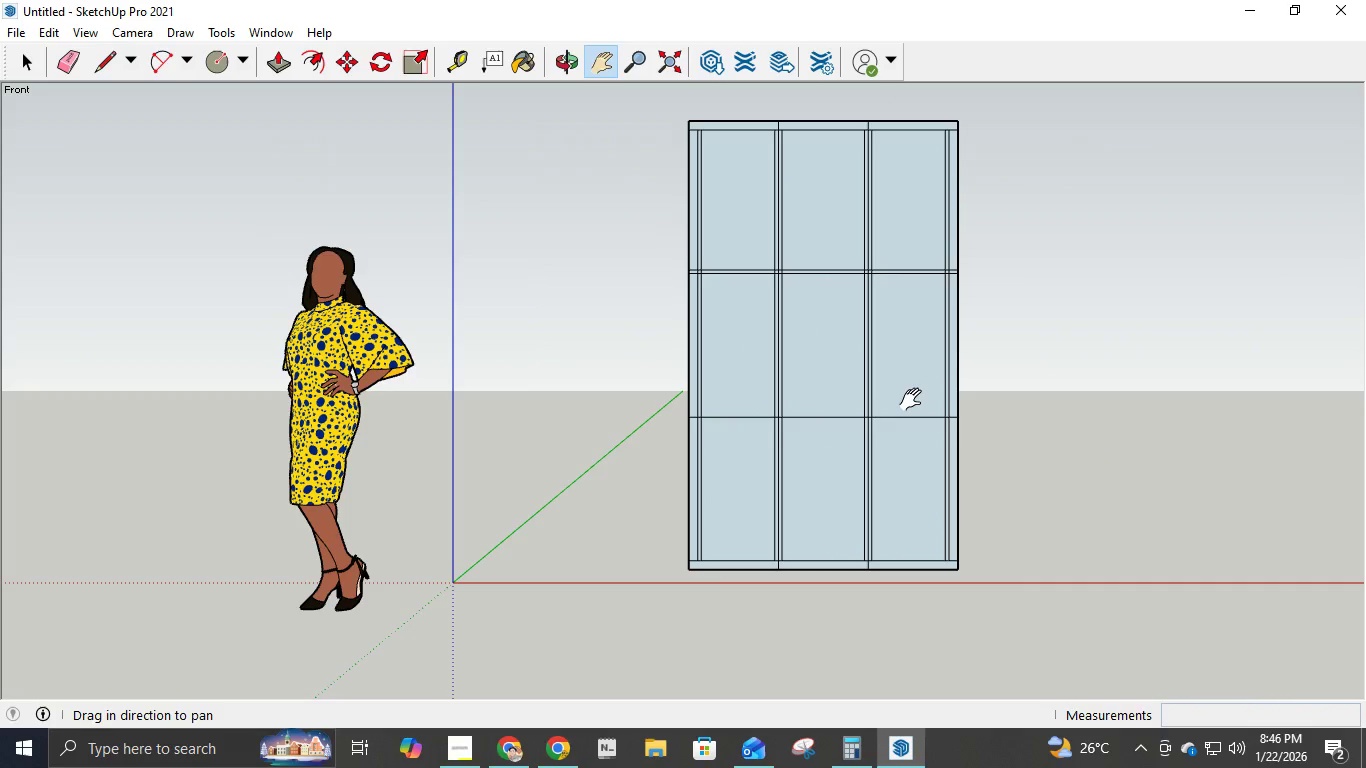 
key(Control+Z)
 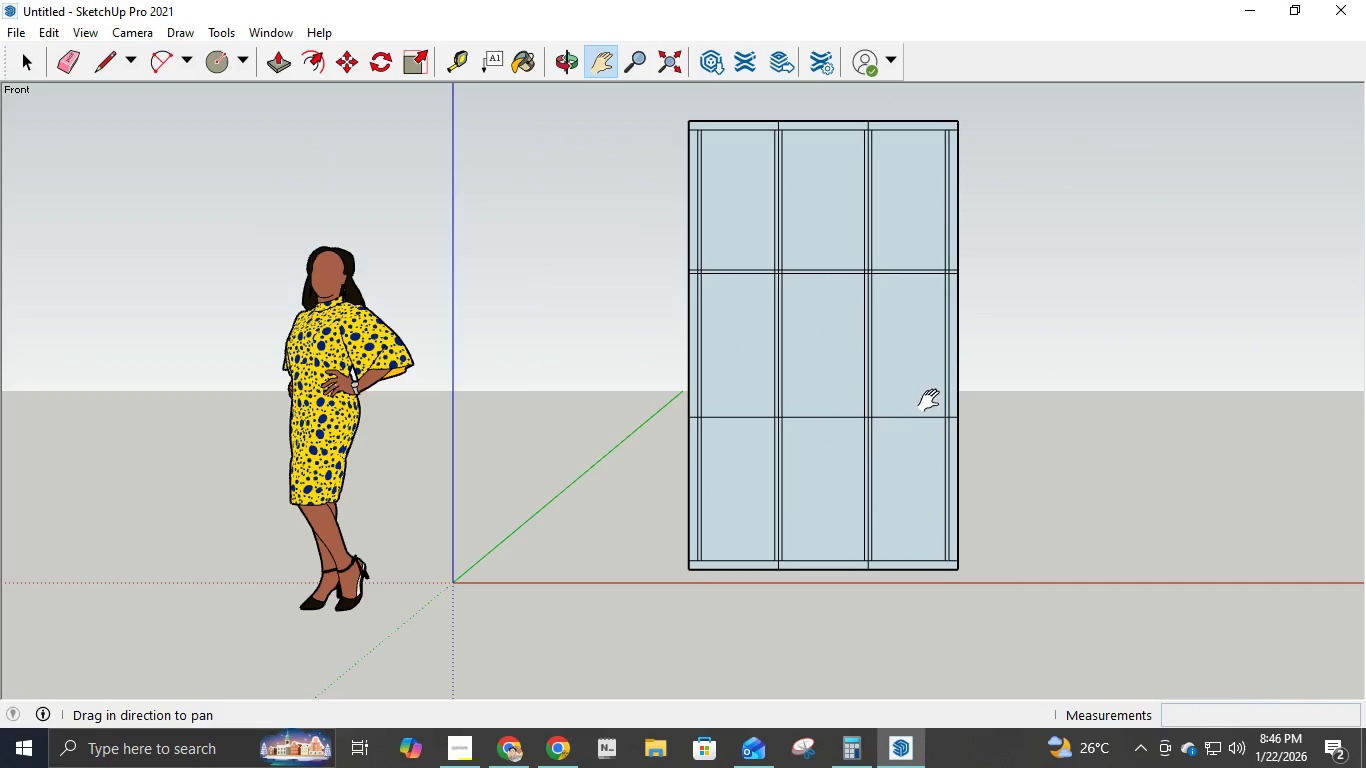 
key(Control+Z)
 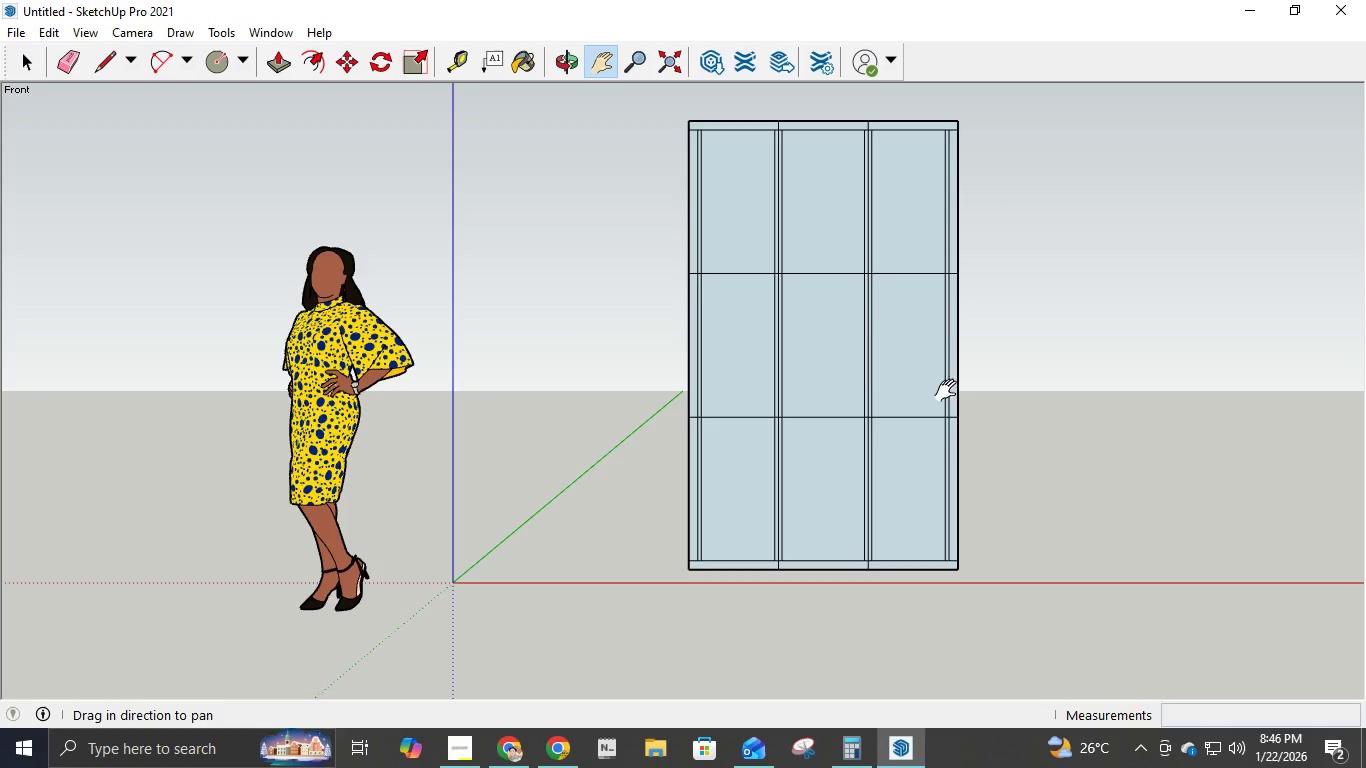 
key(Control+Z)
 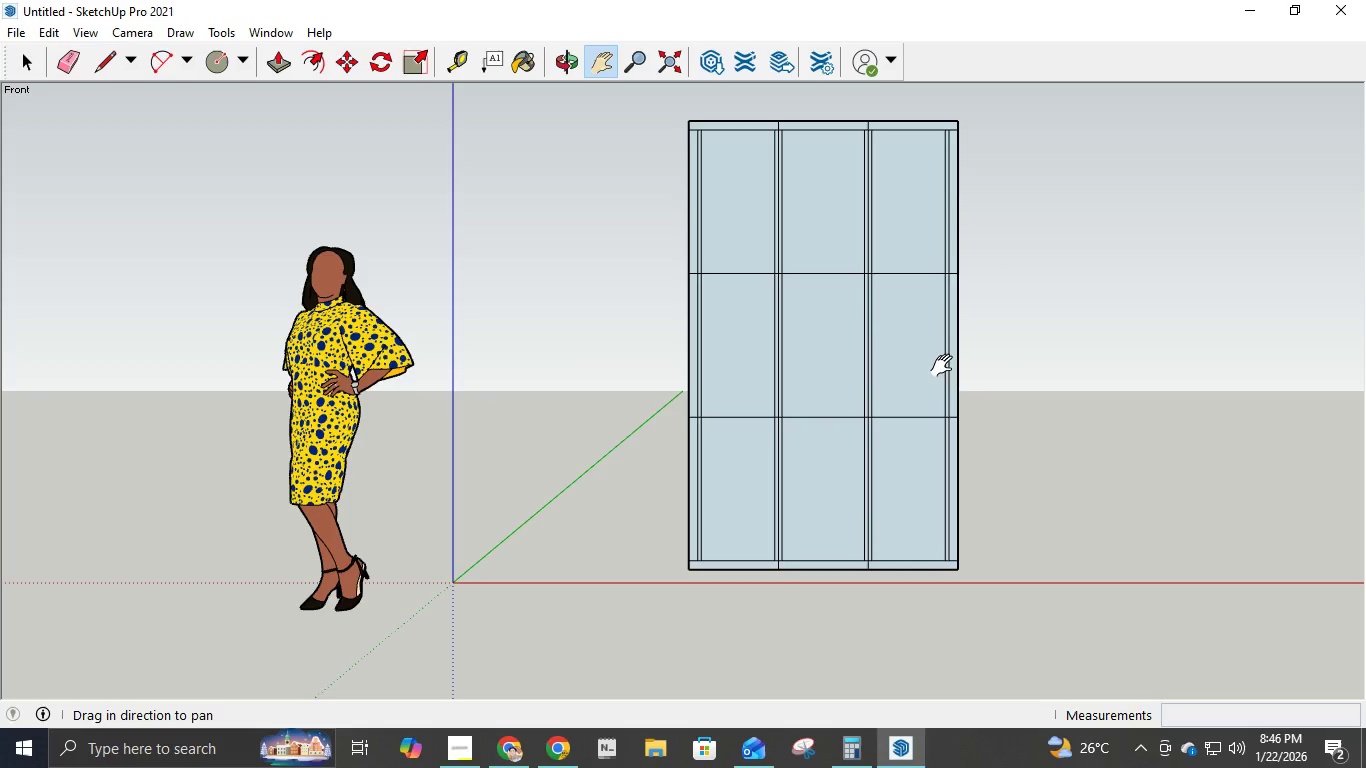 
key(Control+Z)
 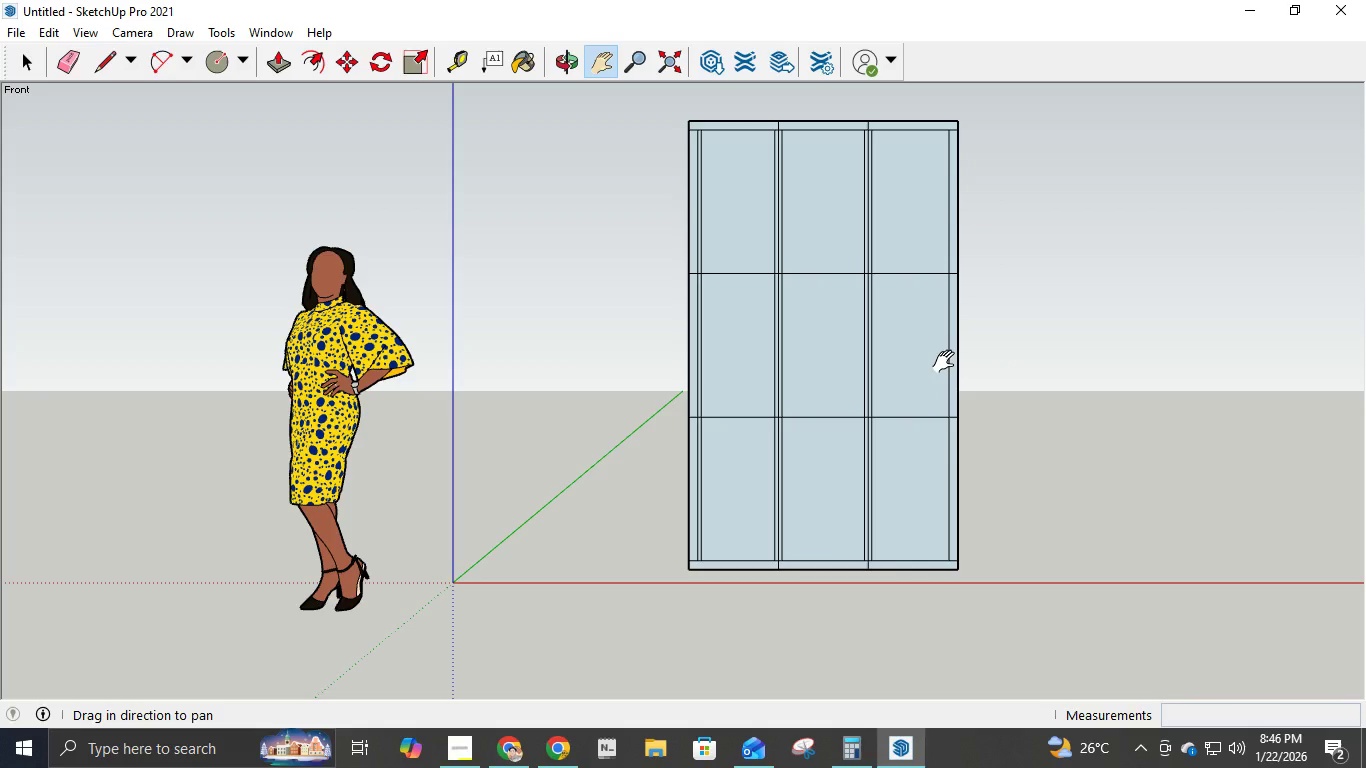 
key(Control+Y)
 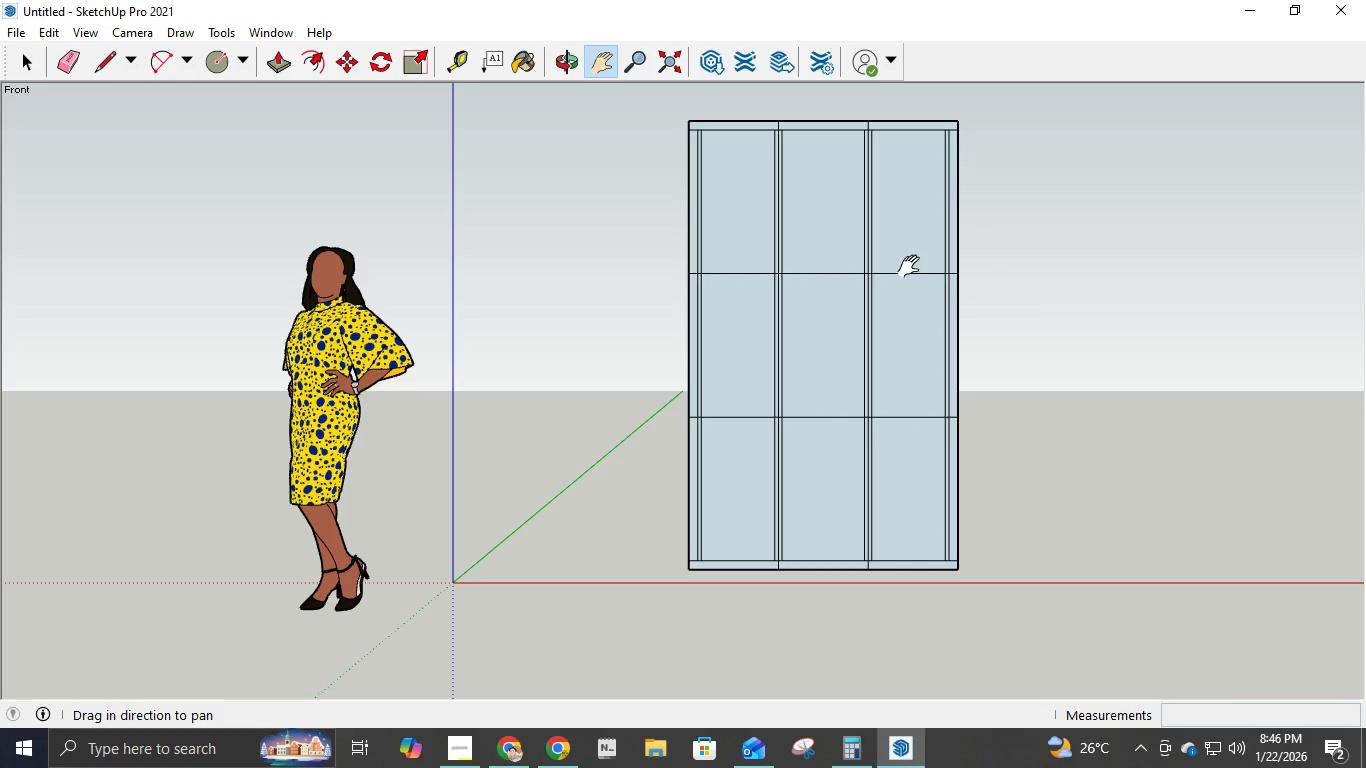 
wait(7.58)
 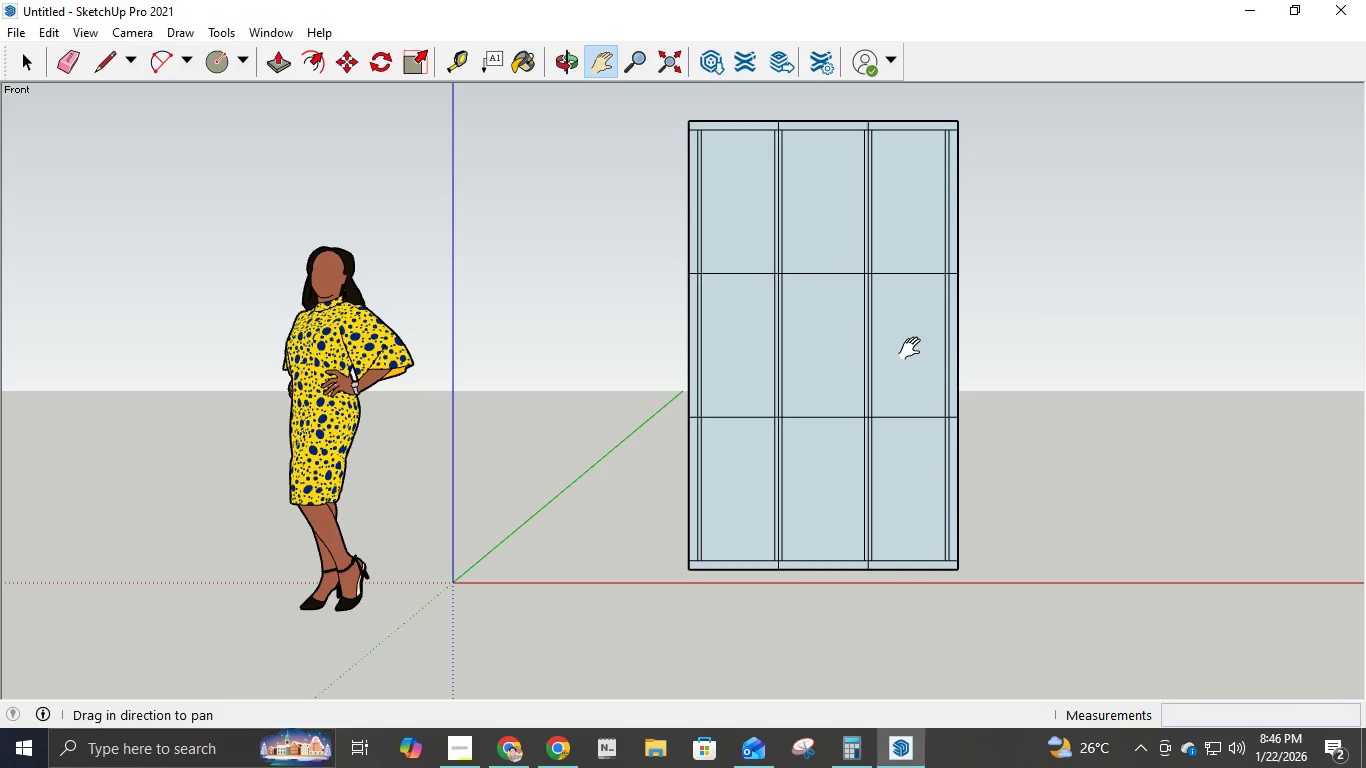 
scroll: coordinate [898, 252], scroll_direction: none, amount: 0.0
 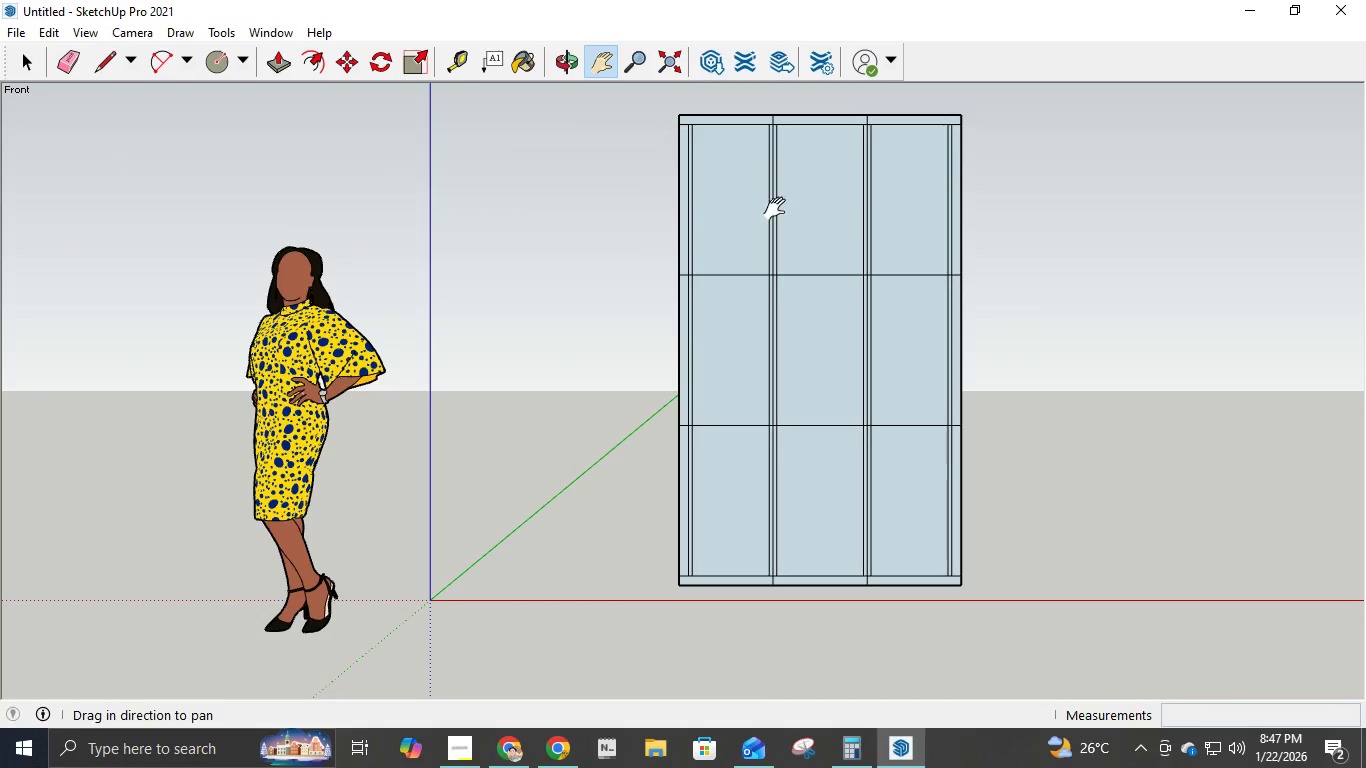 
scroll: coordinate [760, 191], scroll_direction: up, amount: 5.0
 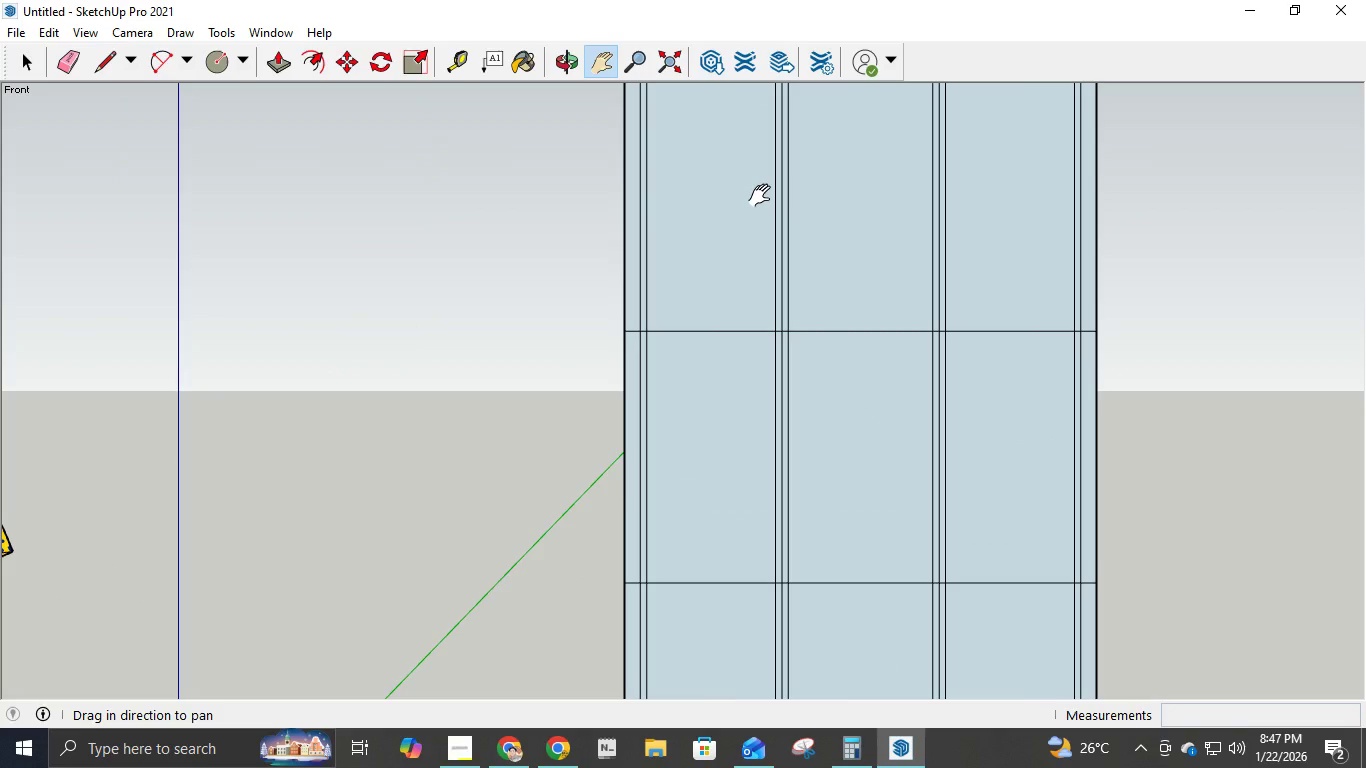 
scroll: coordinate [807, 181], scroll_direction: down, amount: 7.0
 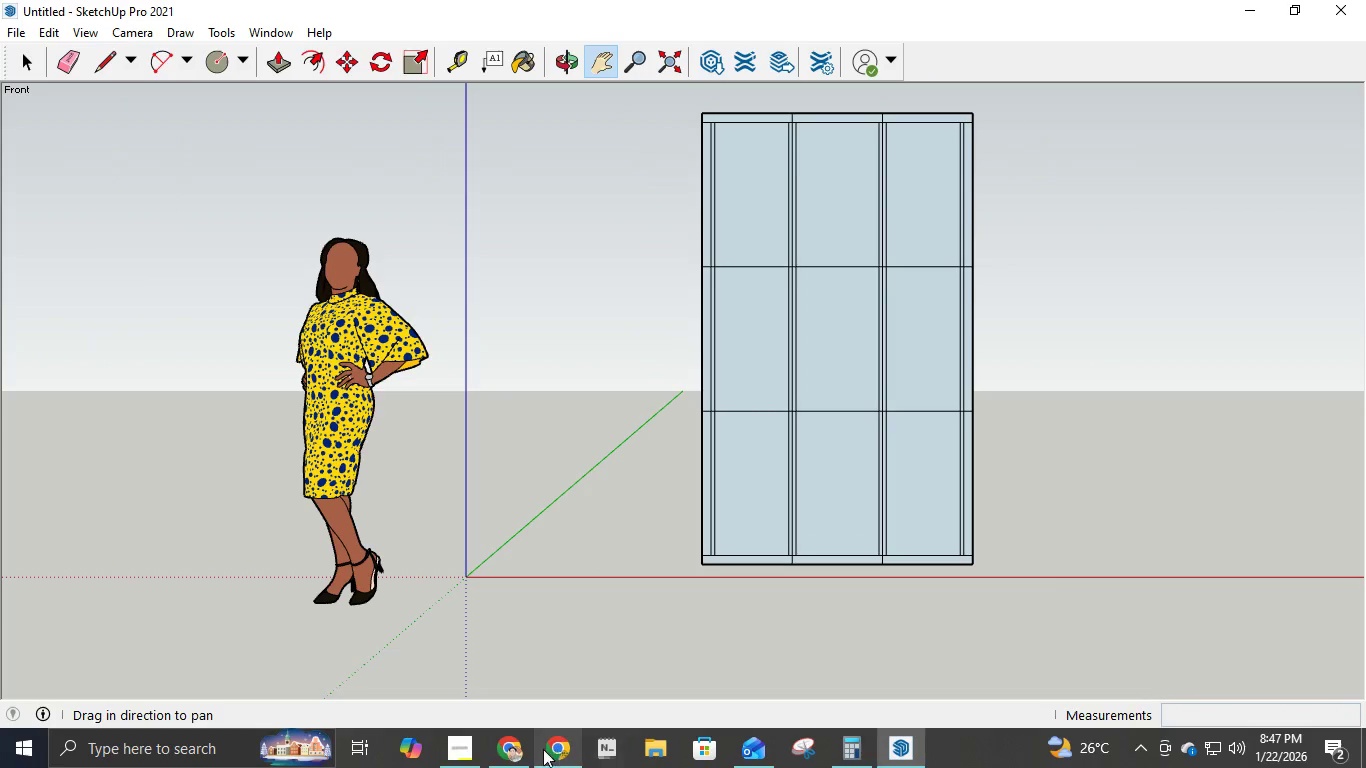 
left_click([474, 751])